 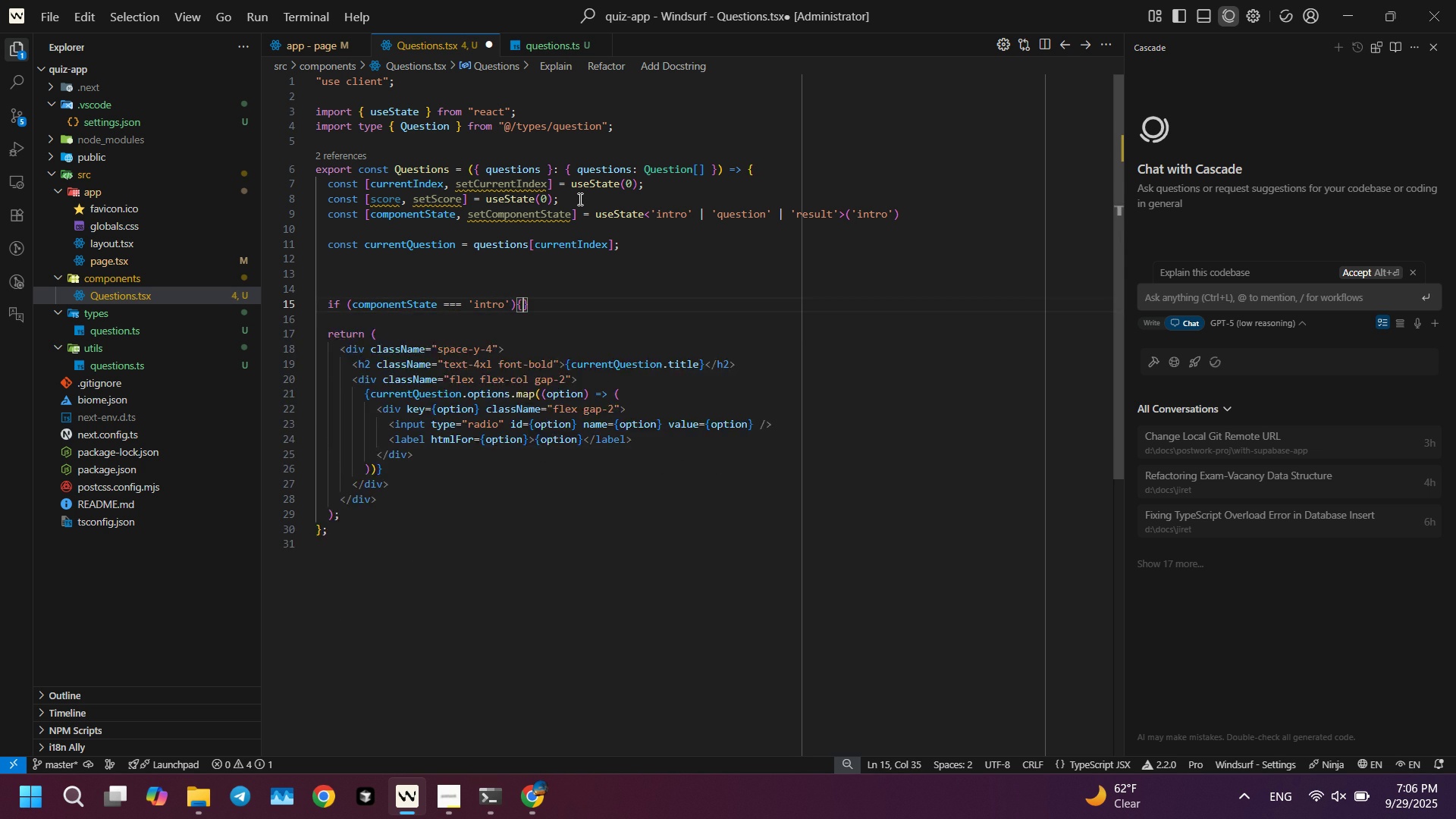 
key(Enter)
 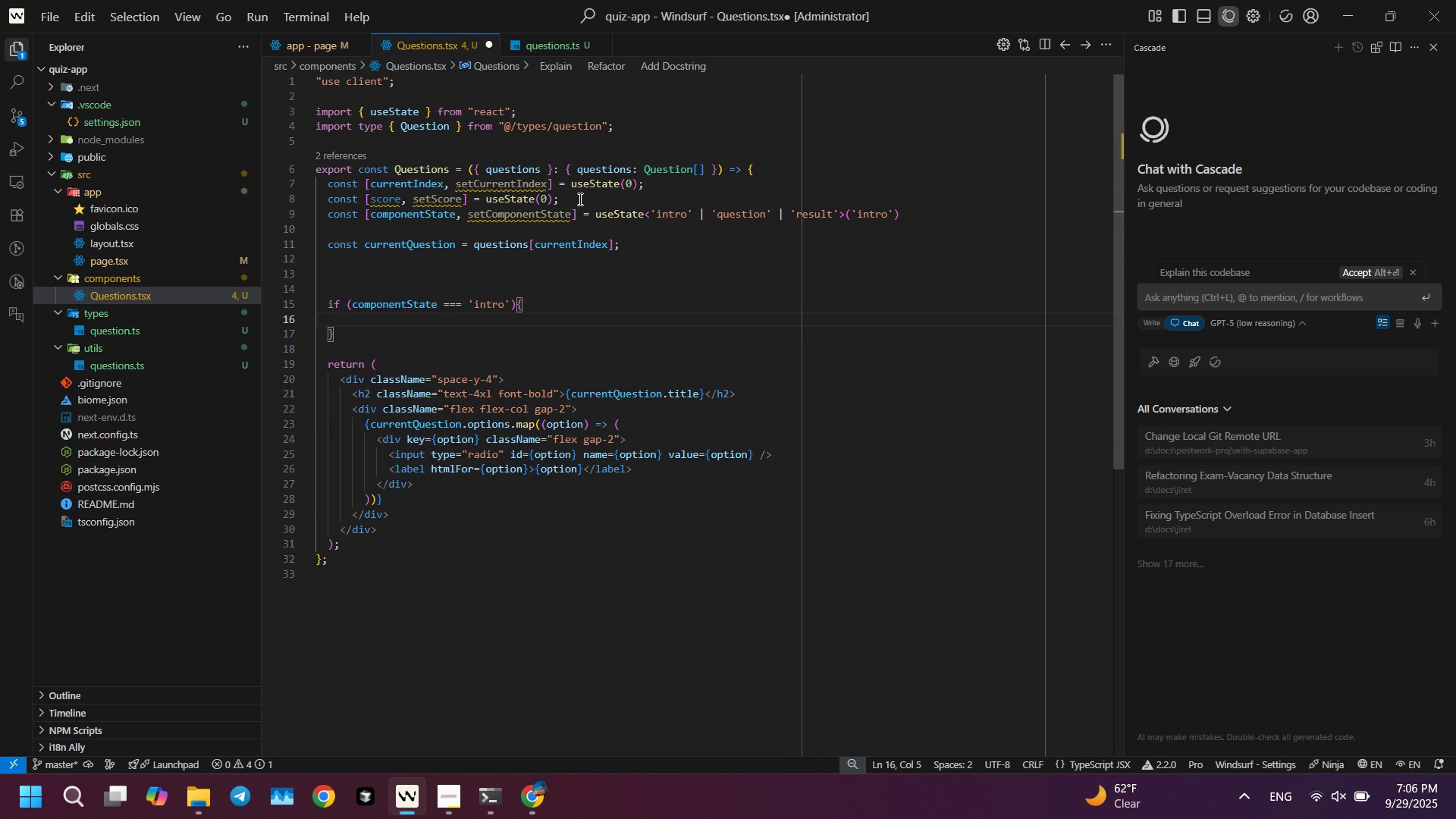 
type(ret)
 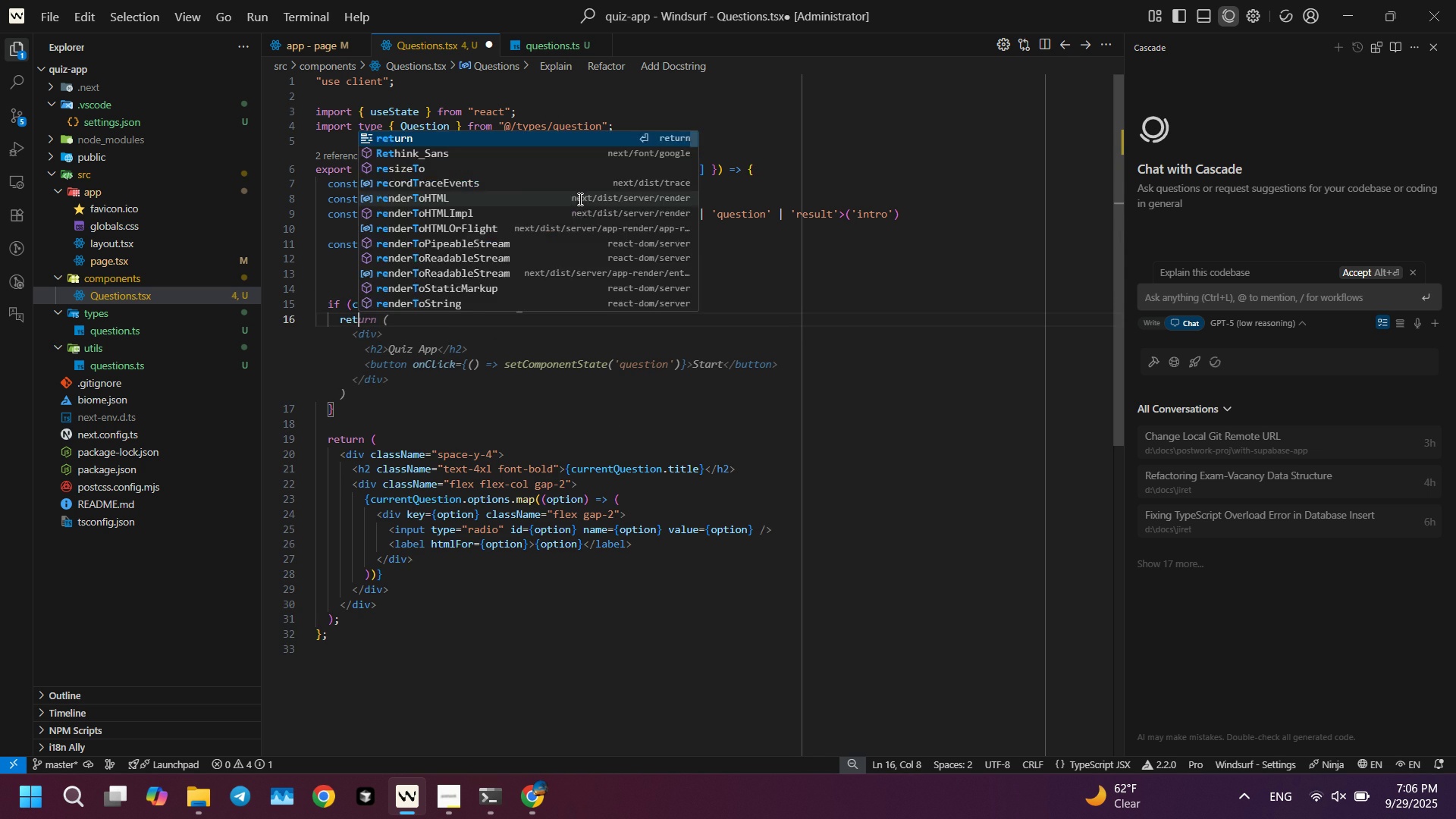 
key(Enter)
 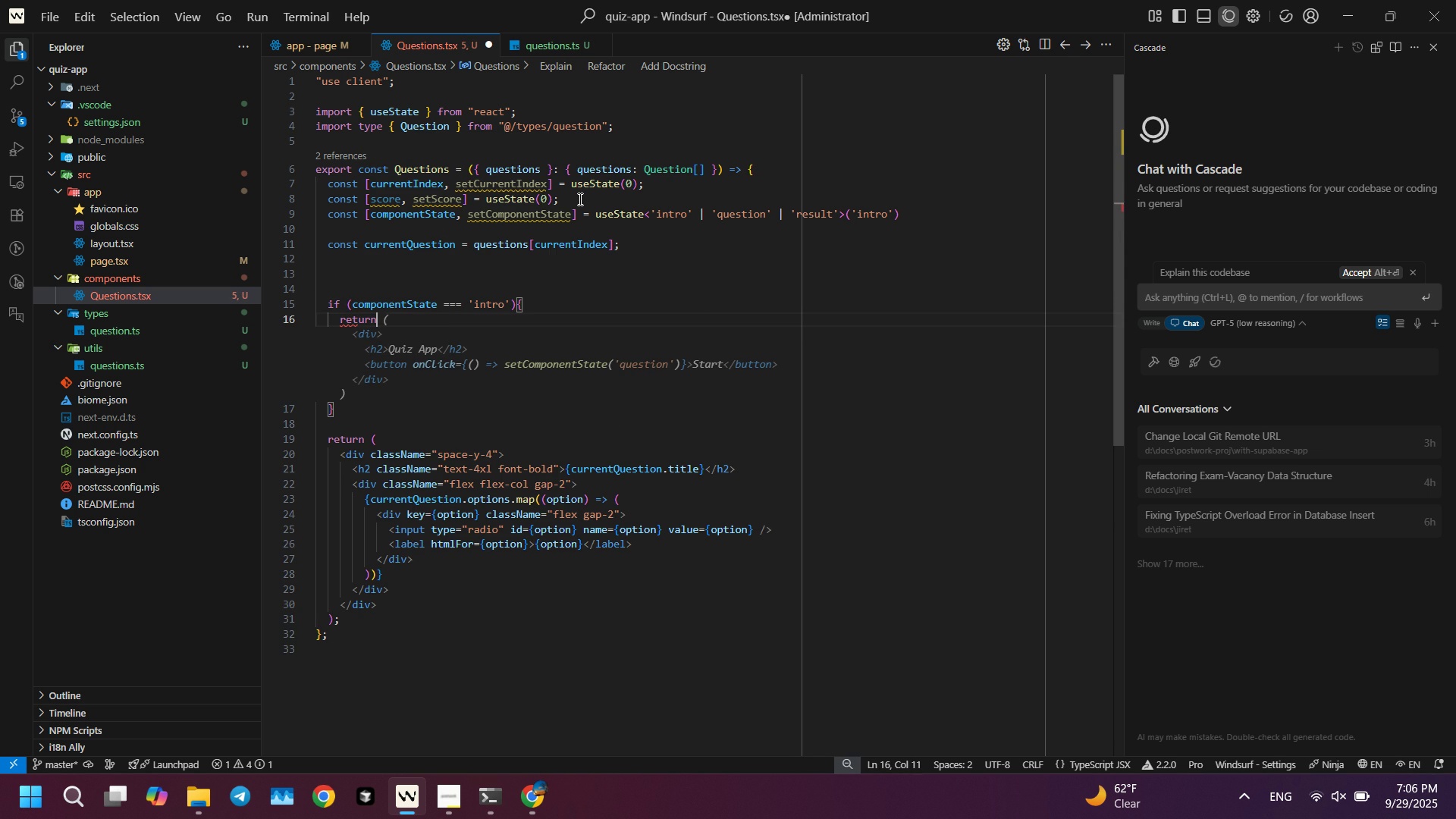 
type( (<Intro/>)